 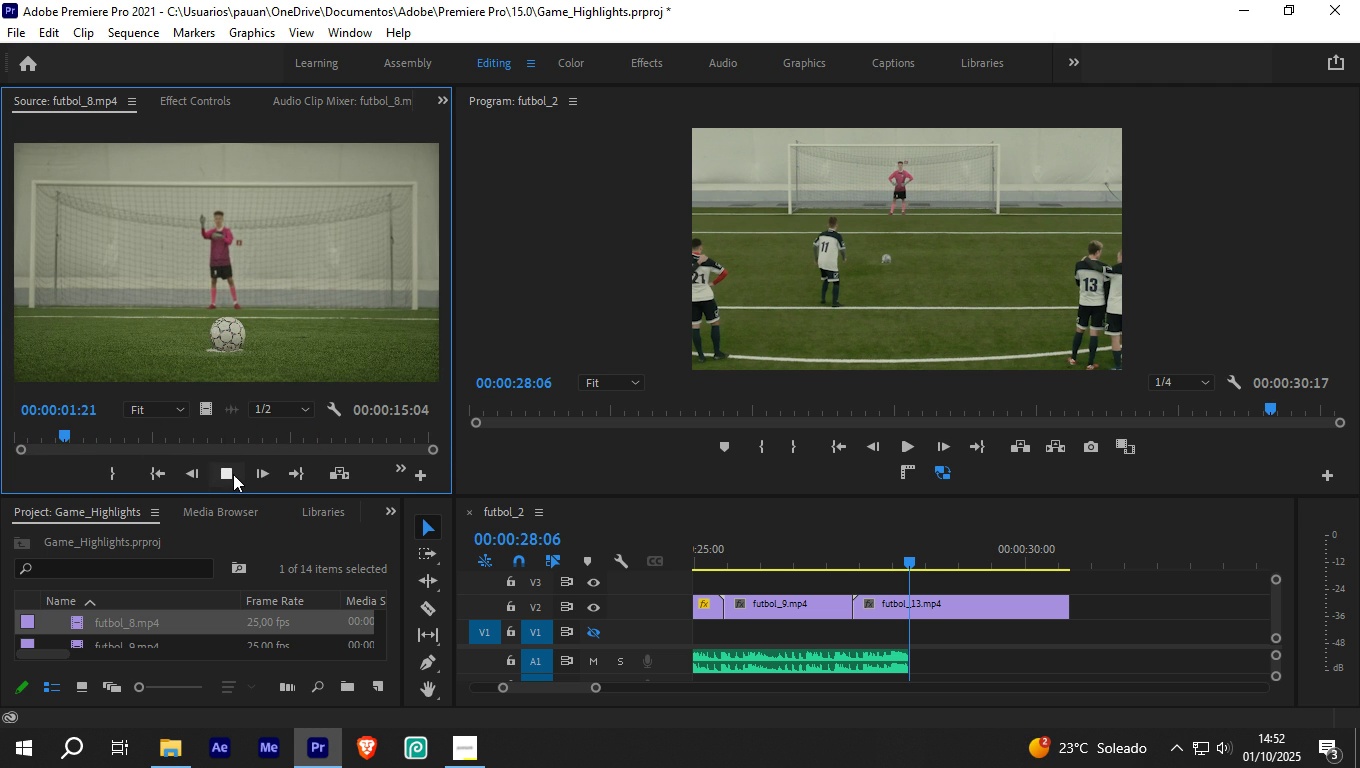 
left_click([226, 470])
 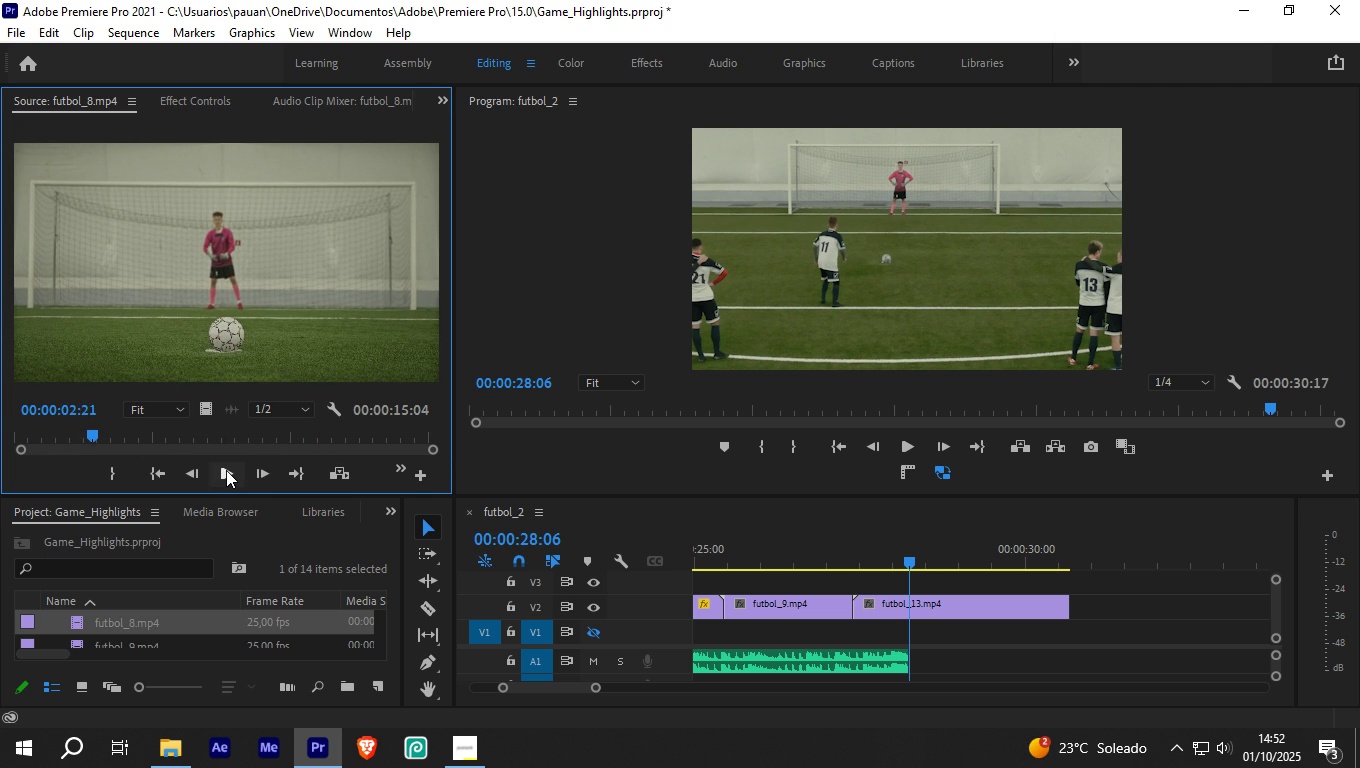 
key(I)
 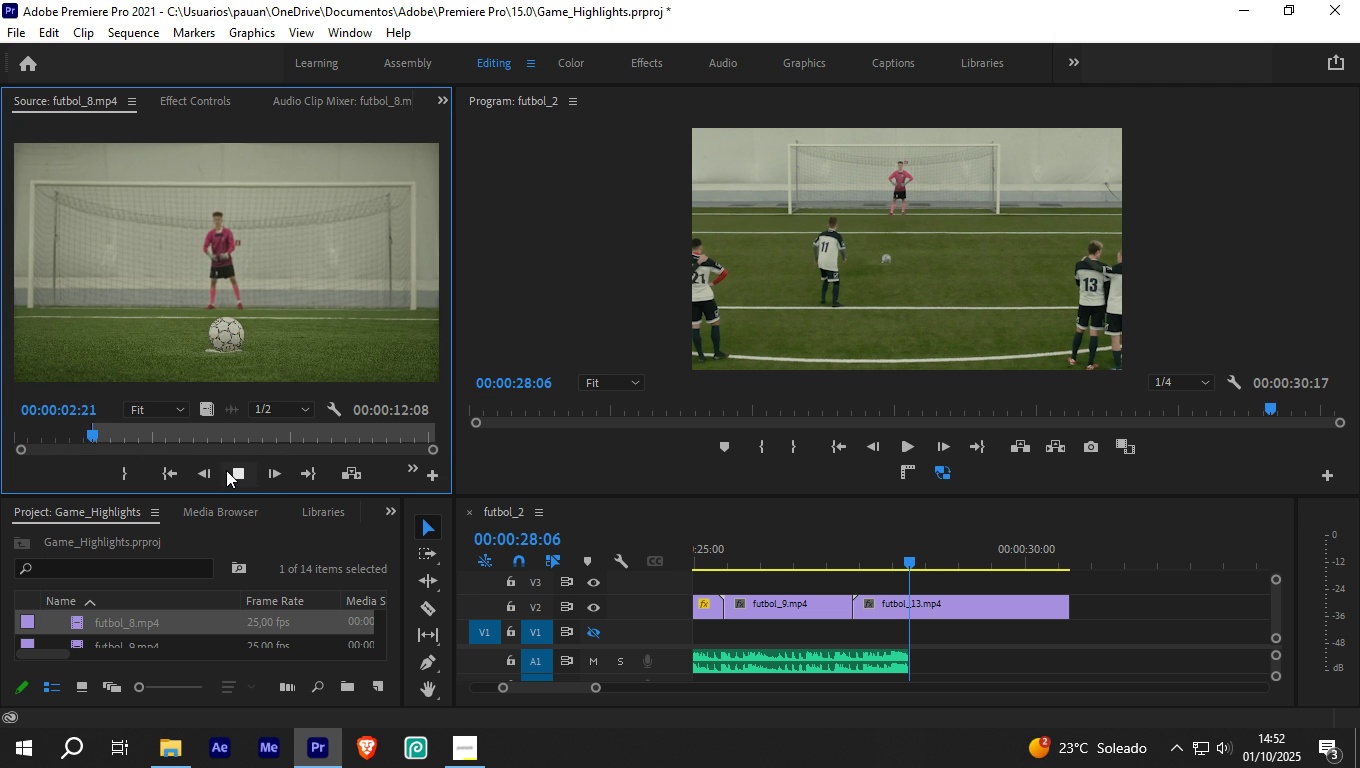 
key(Space)
 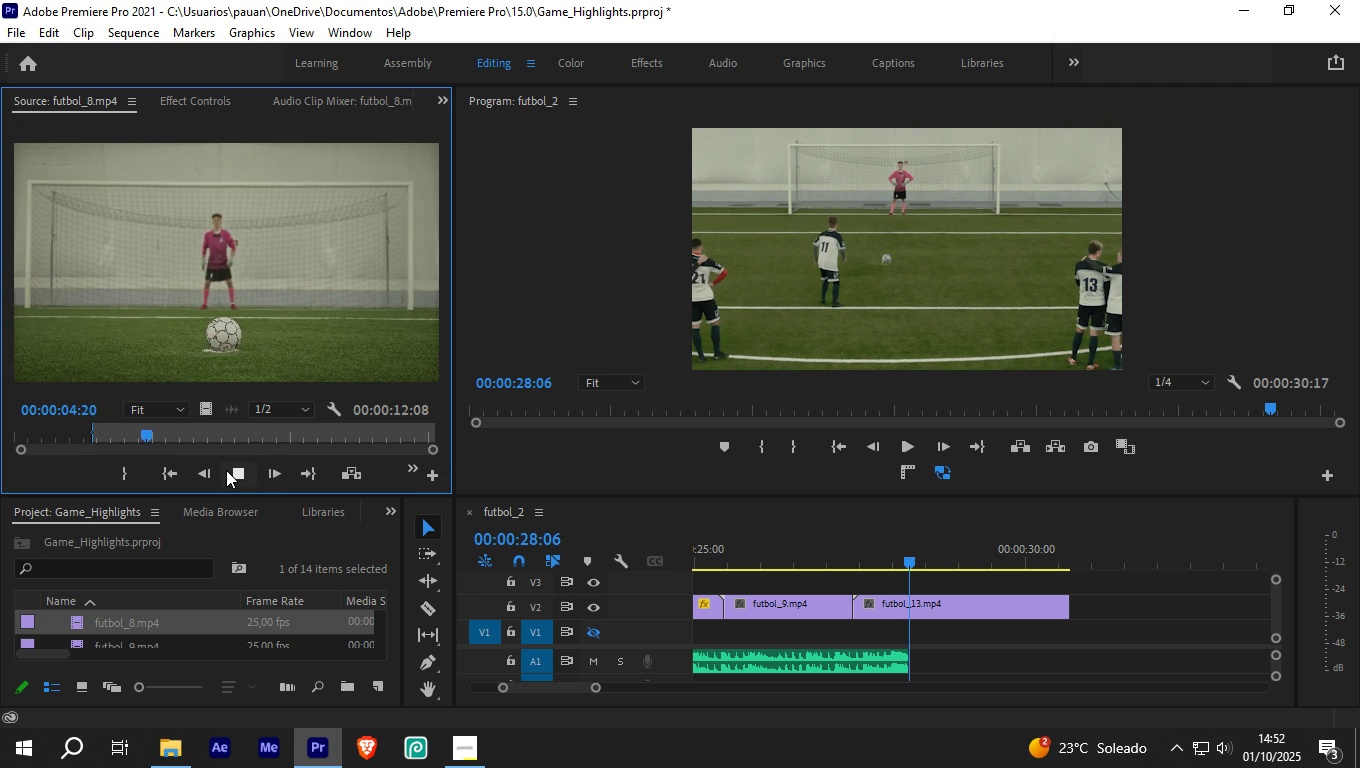 
key(Space)
 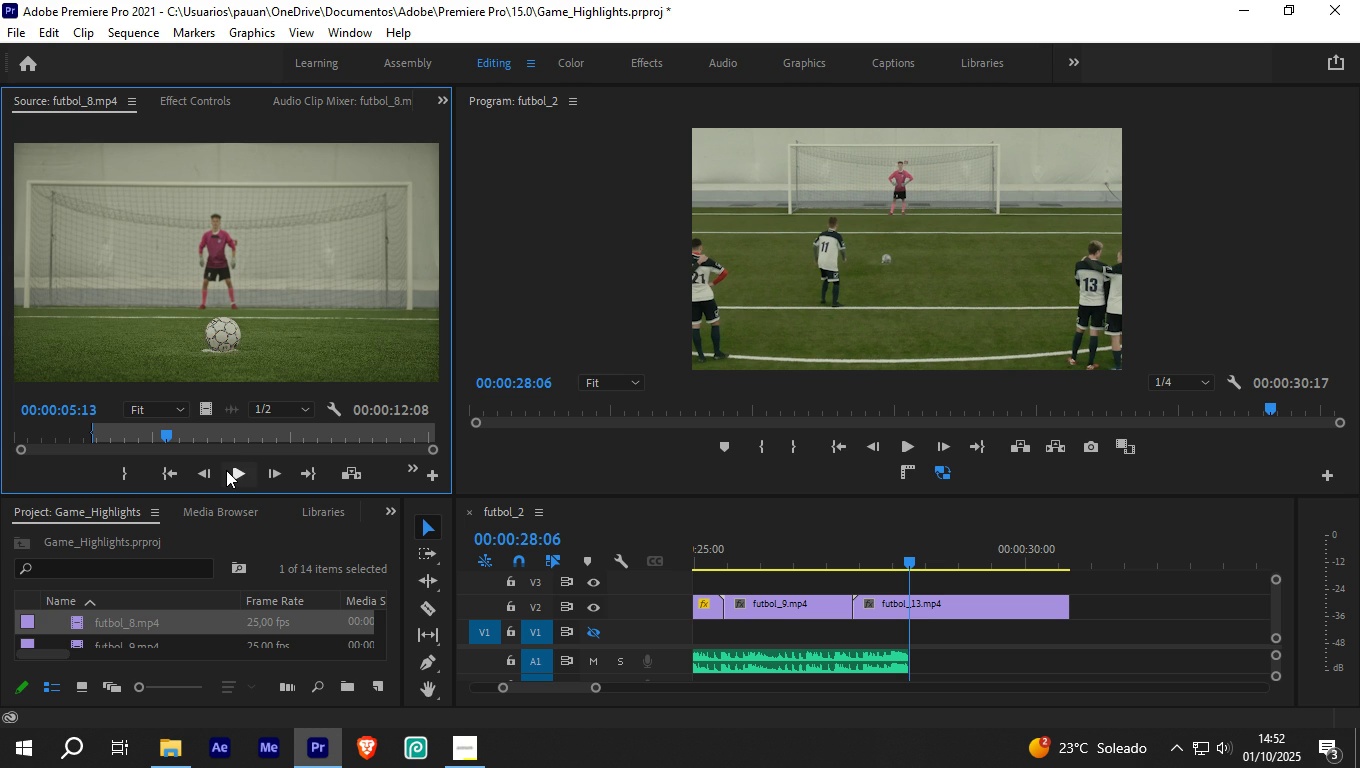 
key(O)